 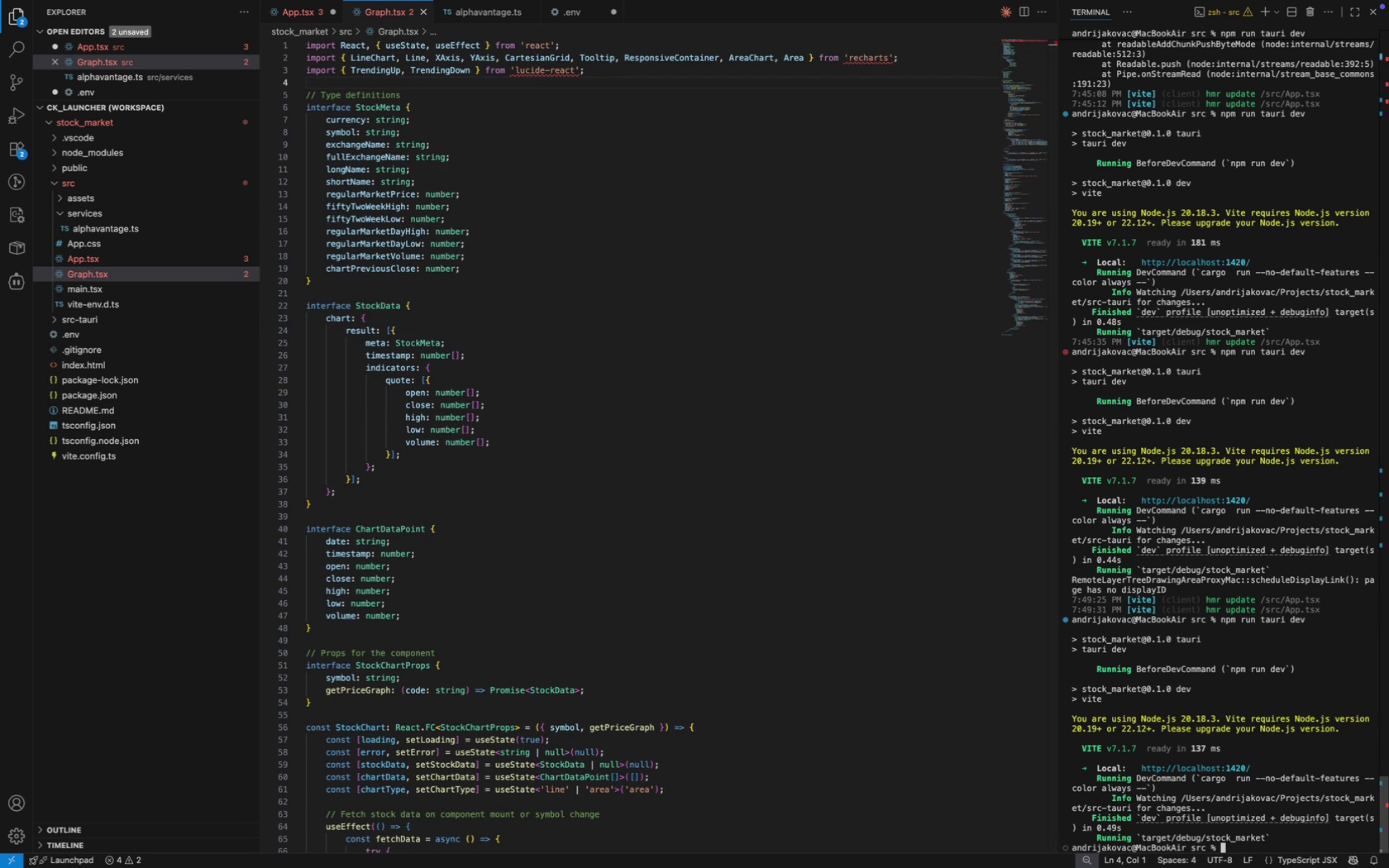 
type(npm i lucode)
key(Backspace)
key(Backspace)
key(Backspace)
type(ide-react)
 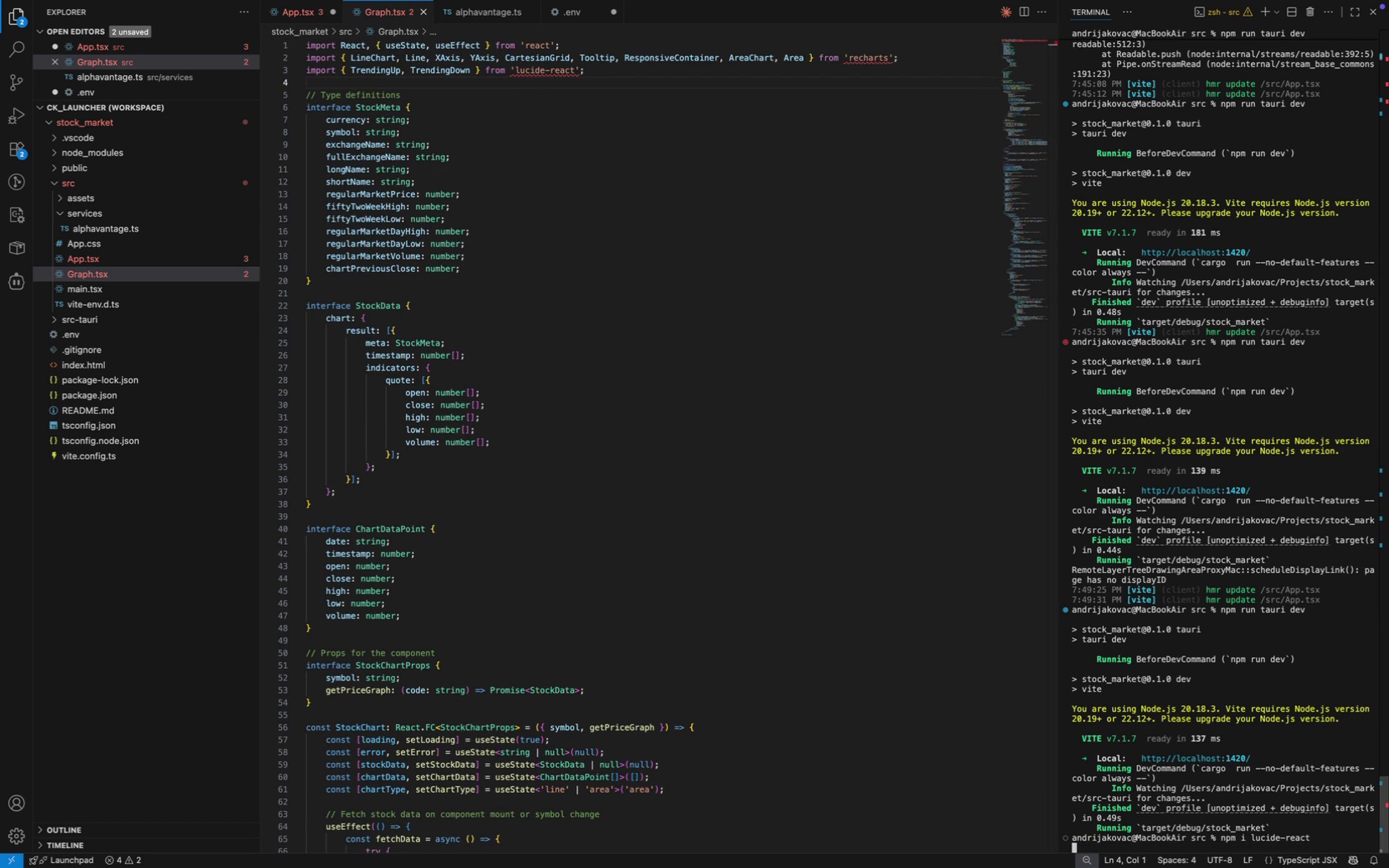 
key(Enter)
 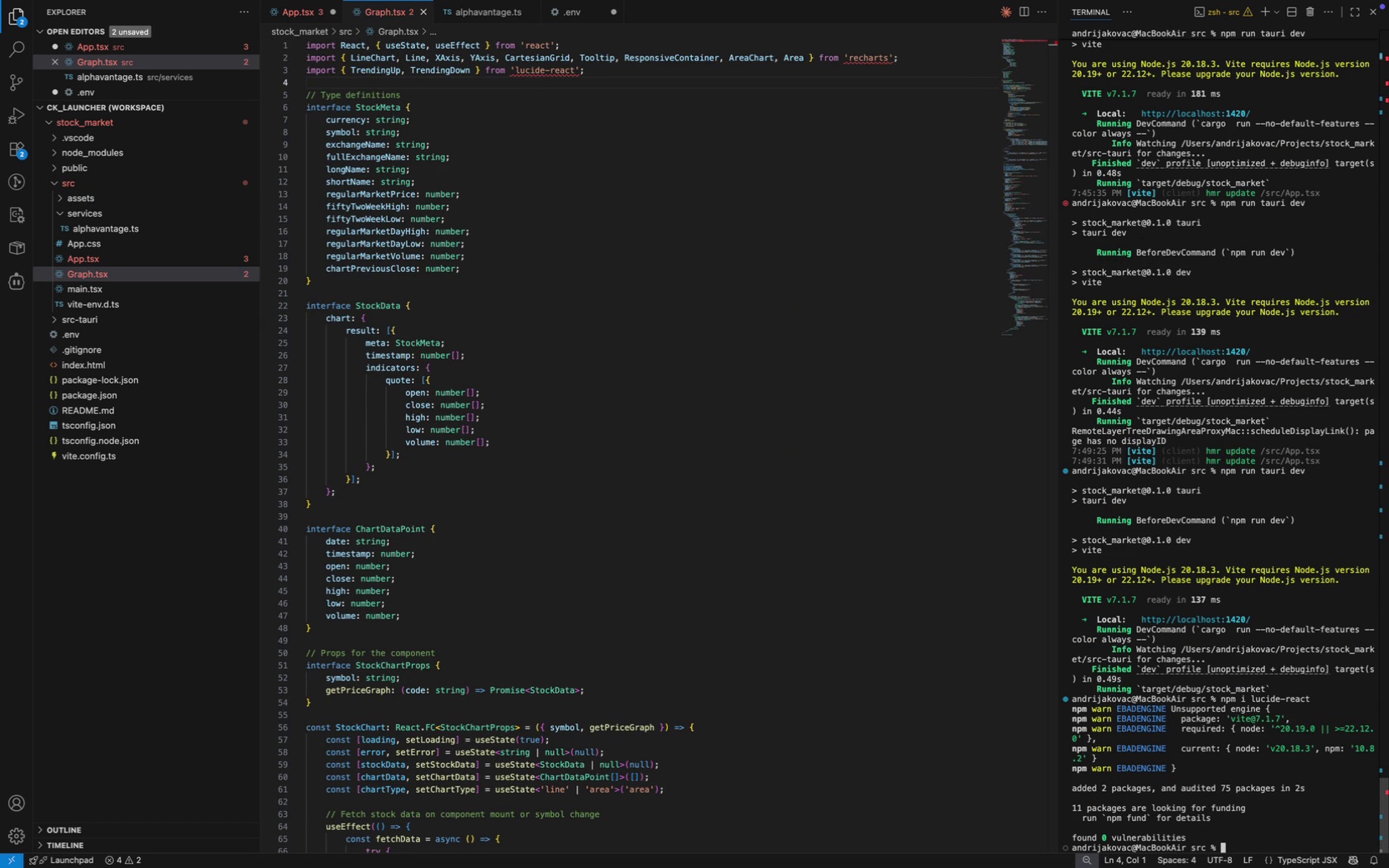 
type(npm i recharts)
 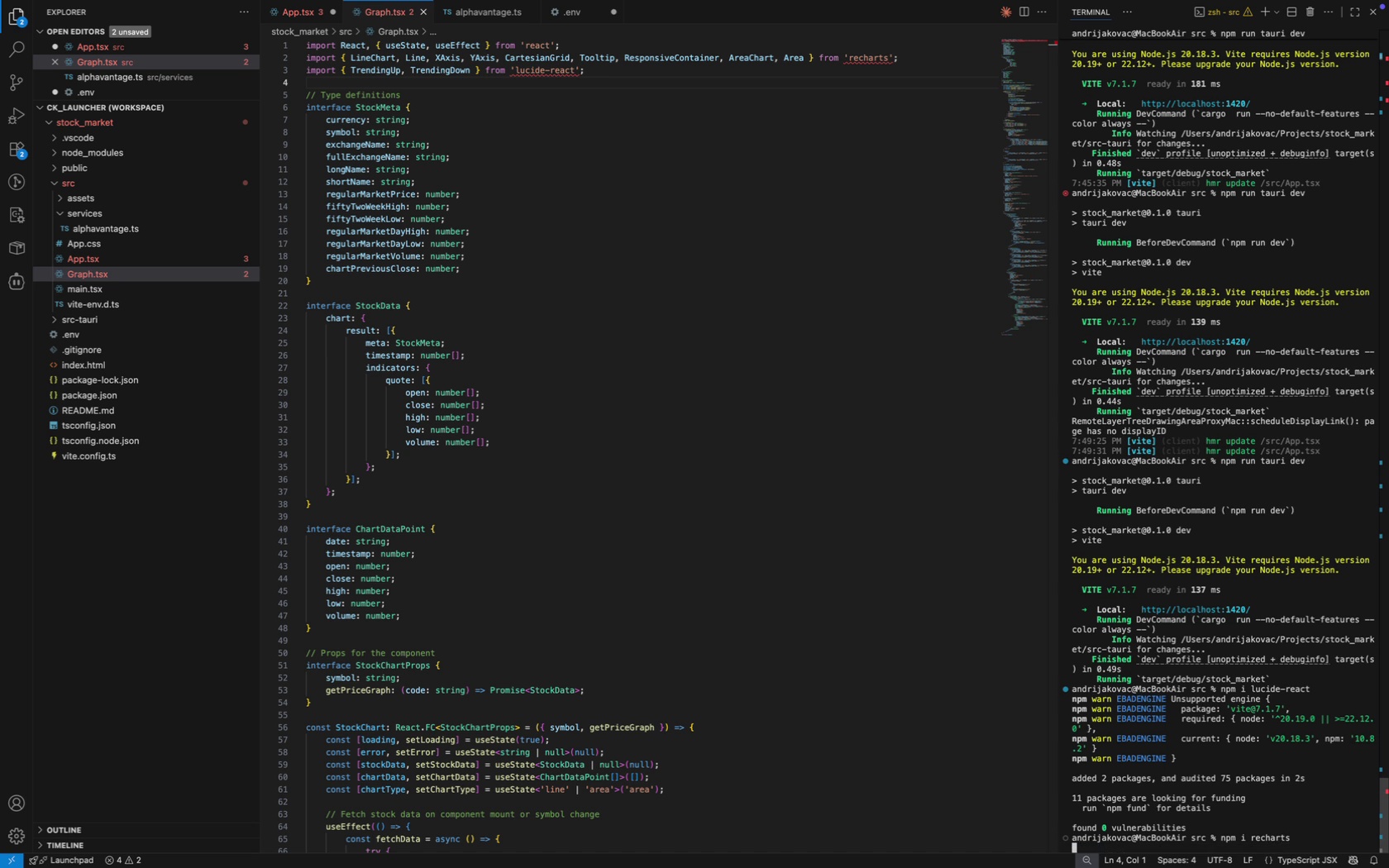 
key(Enter)
 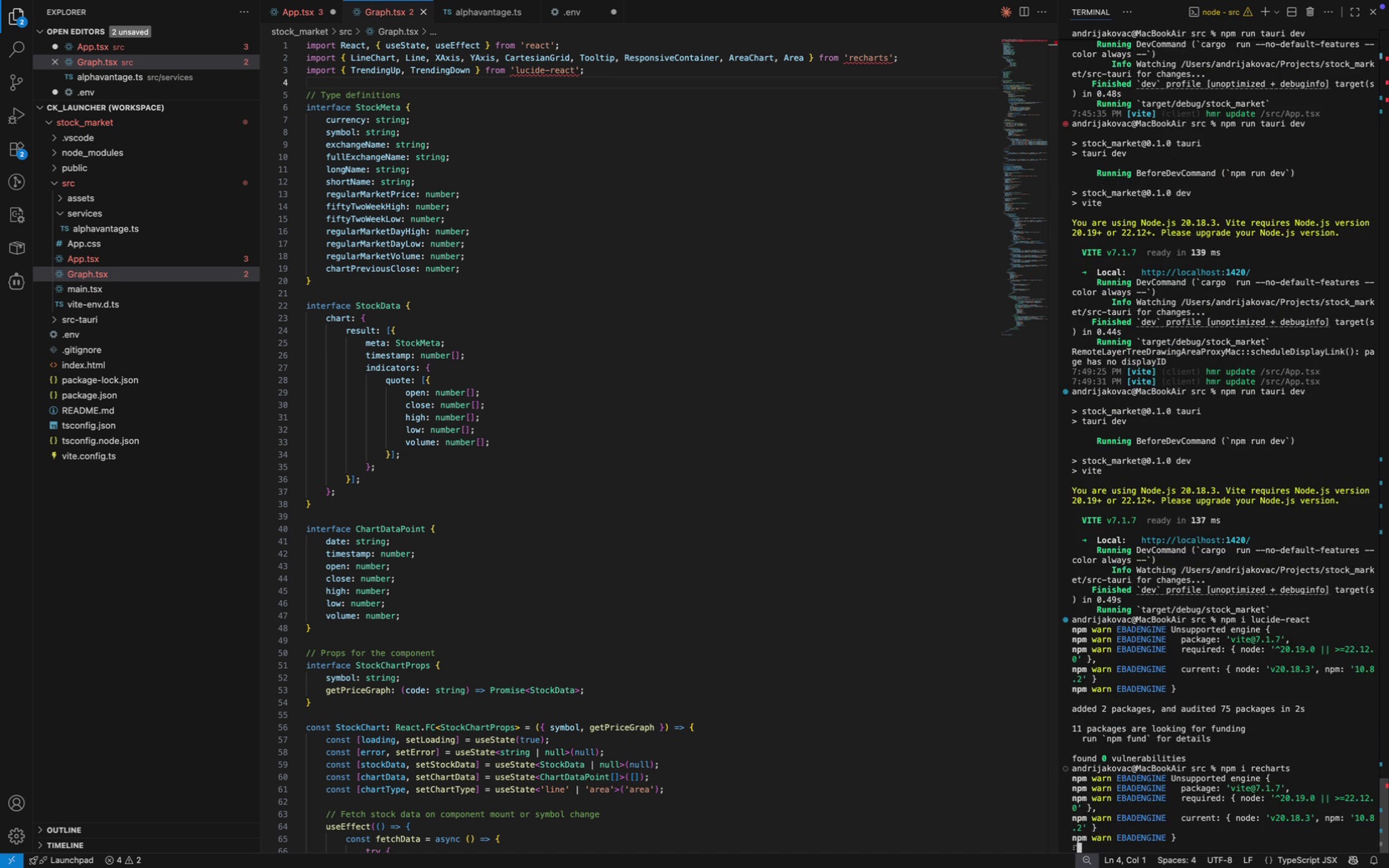 
type(clear)
 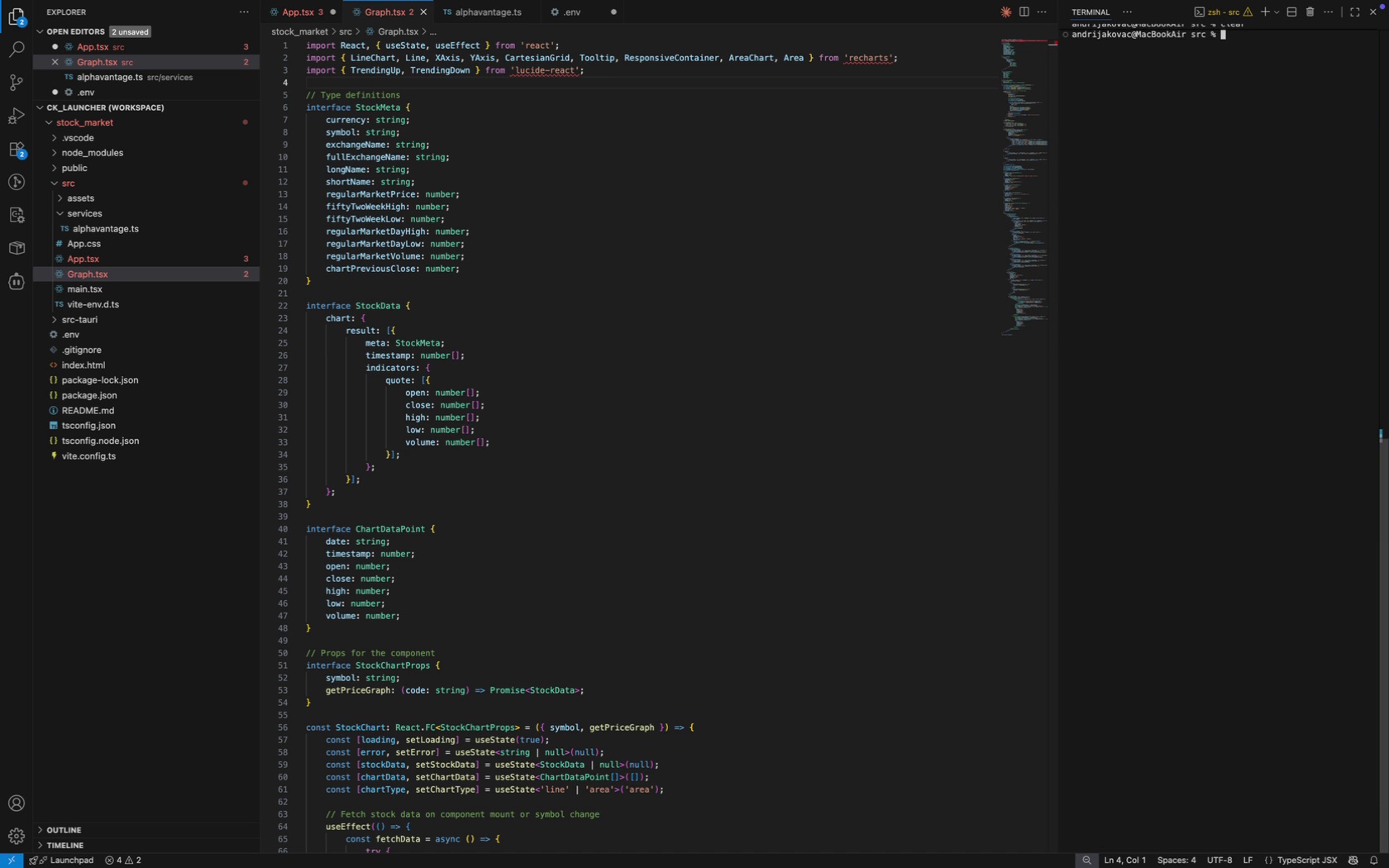 
key(Enter)
 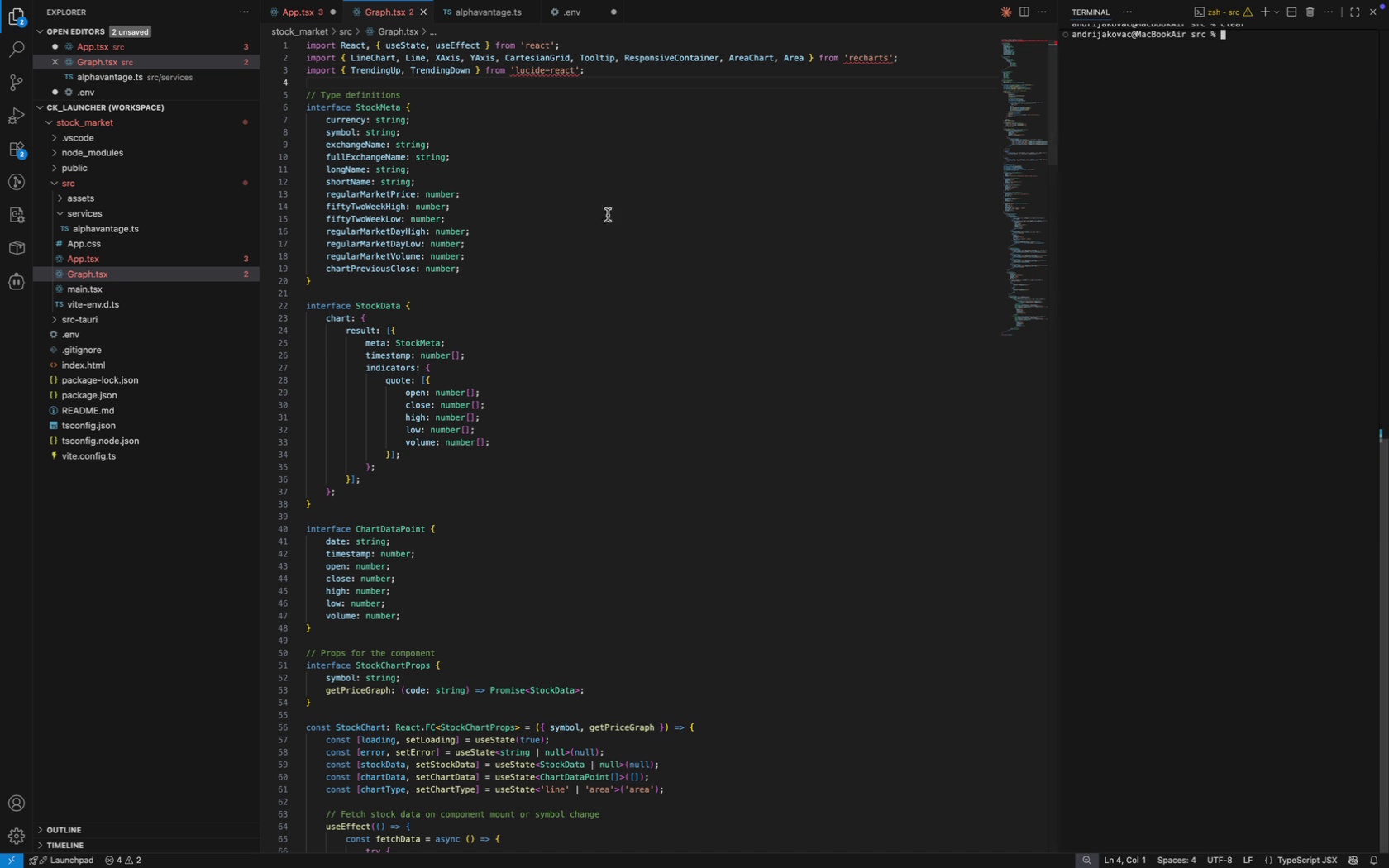 
left_click([532, 202])
 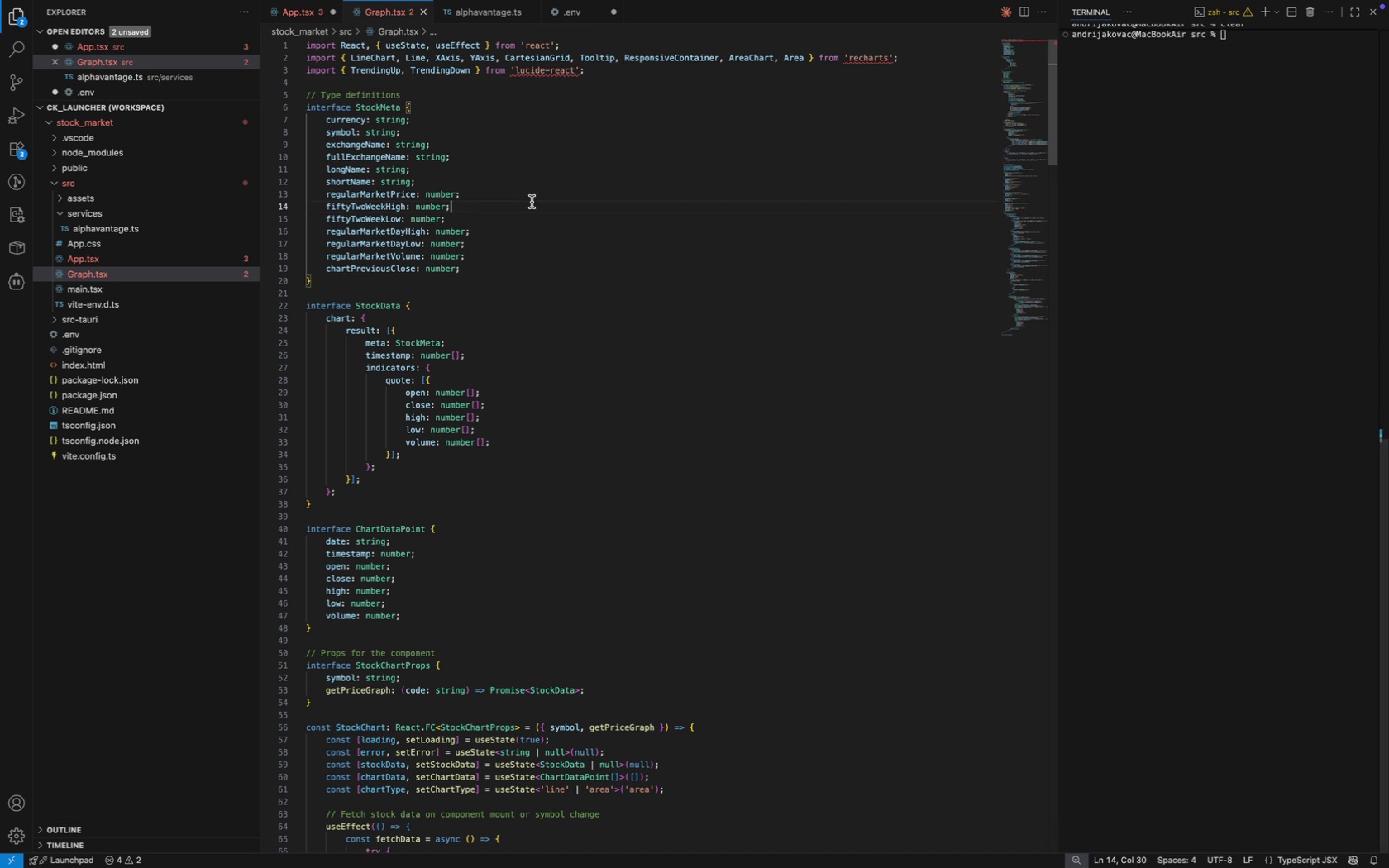 
key(Meta+CommandLeft)
 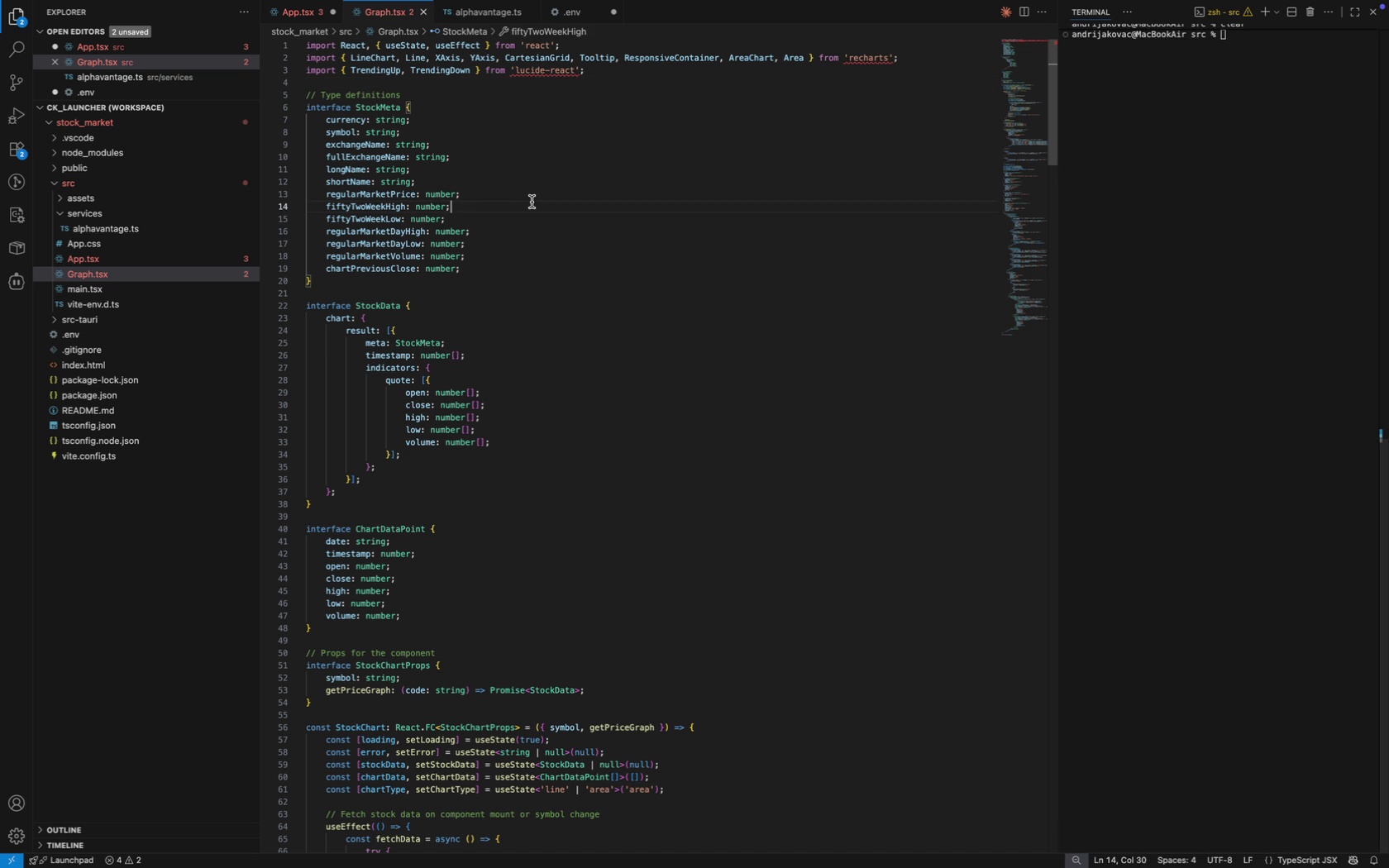 
key(Meta+S)
 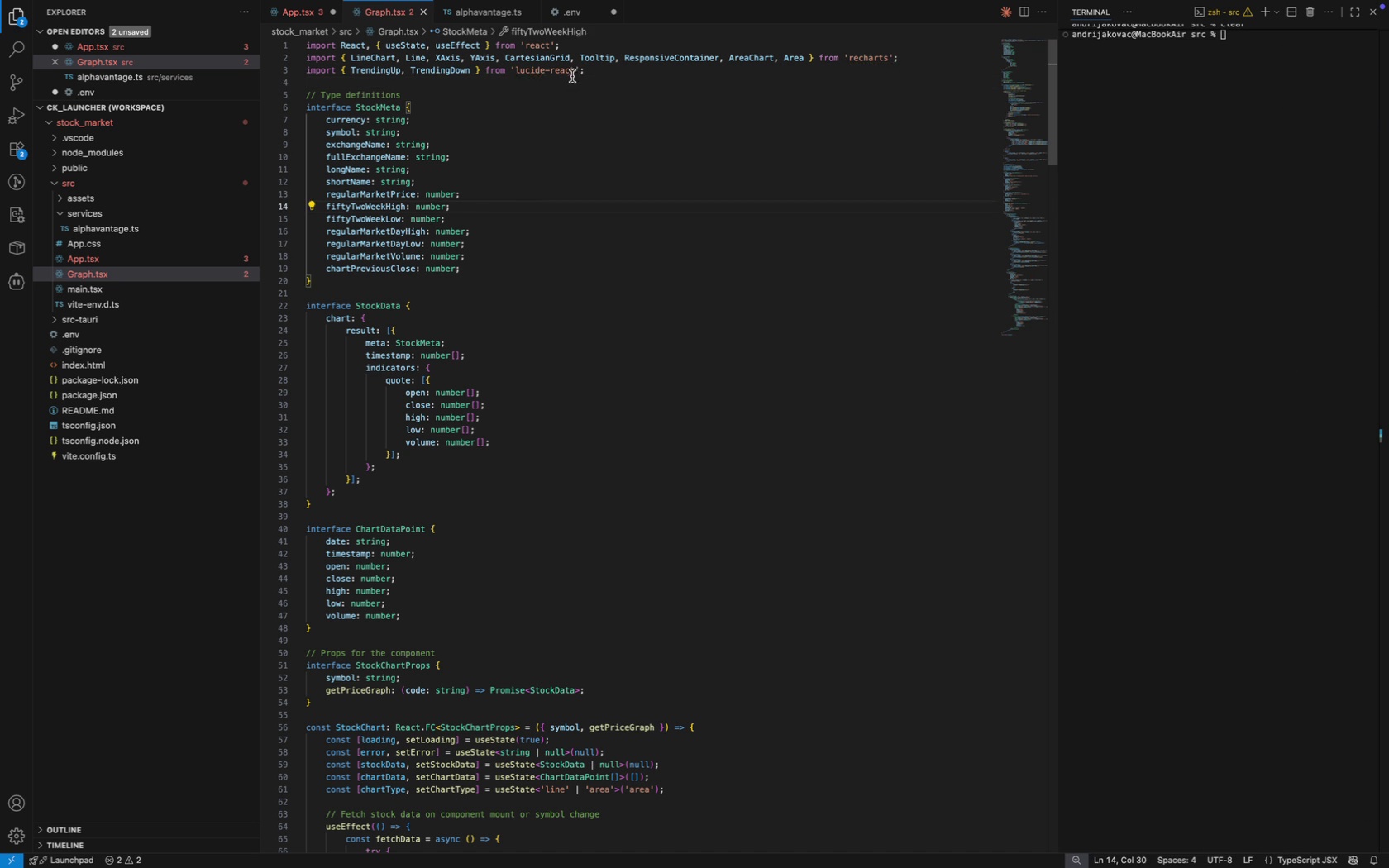 
left_click([570, 75])
 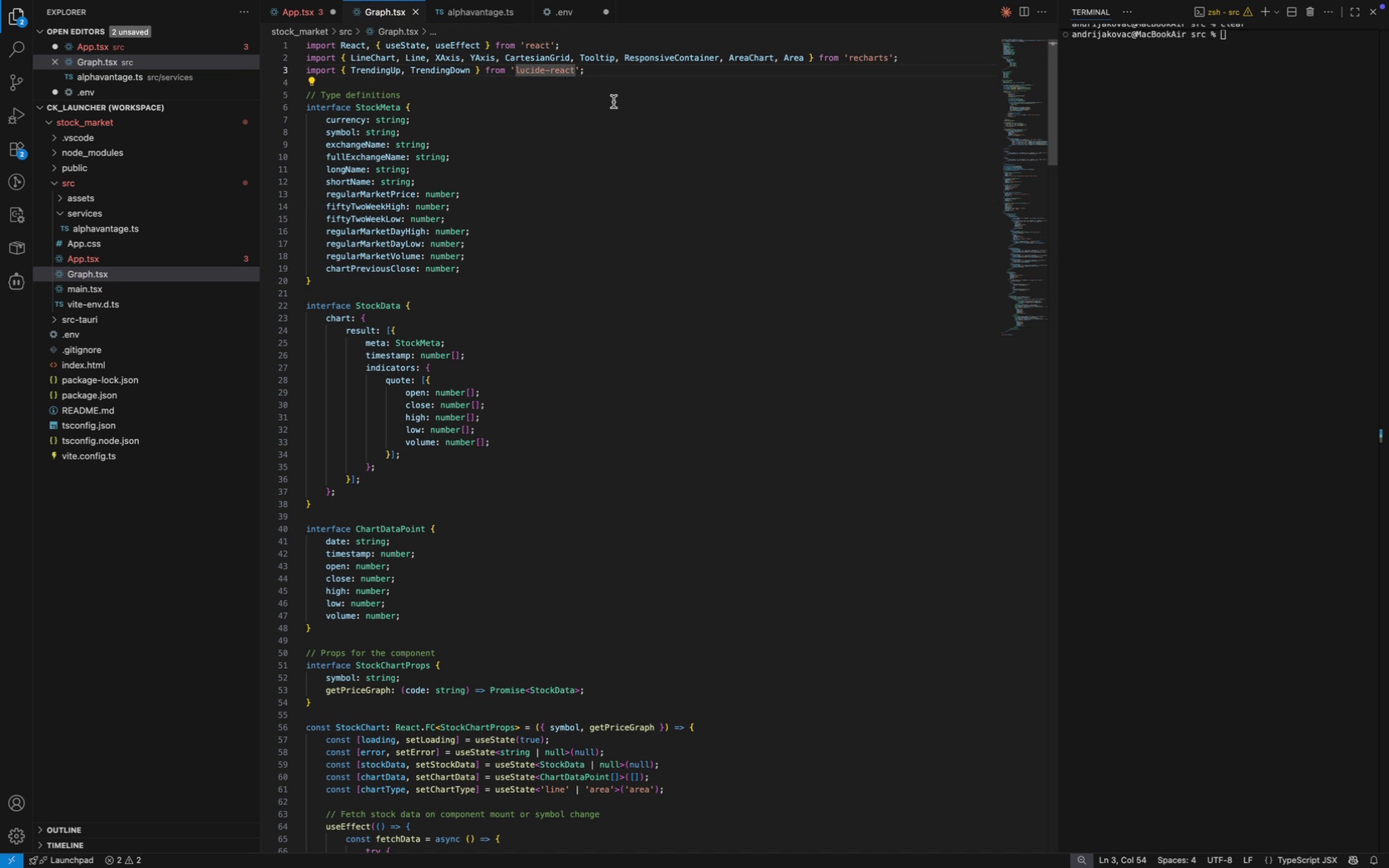 
left_click([614, 103])
 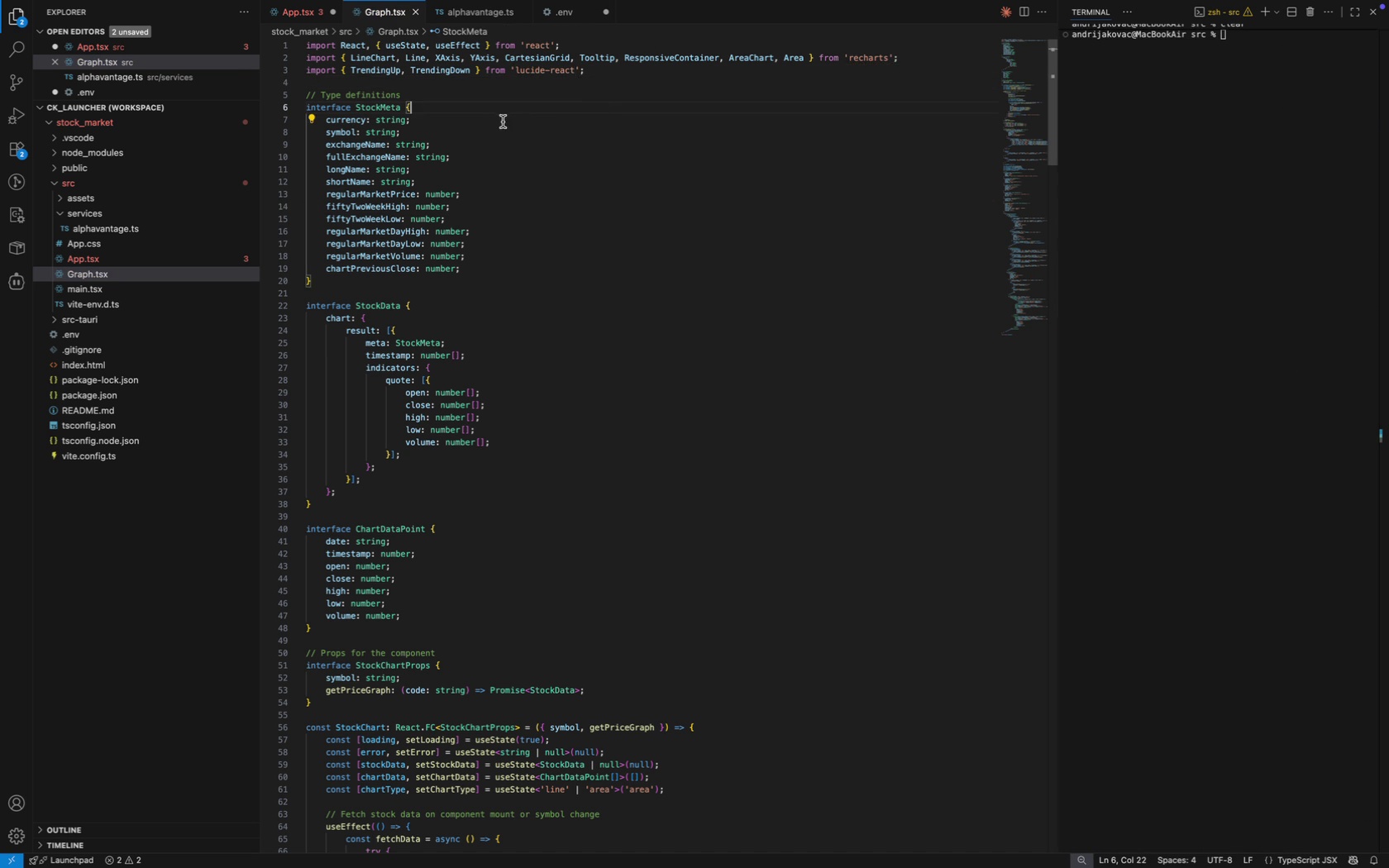 
scroll: coordinate [468, 235], scroll_direction: down, amount: 3.0